 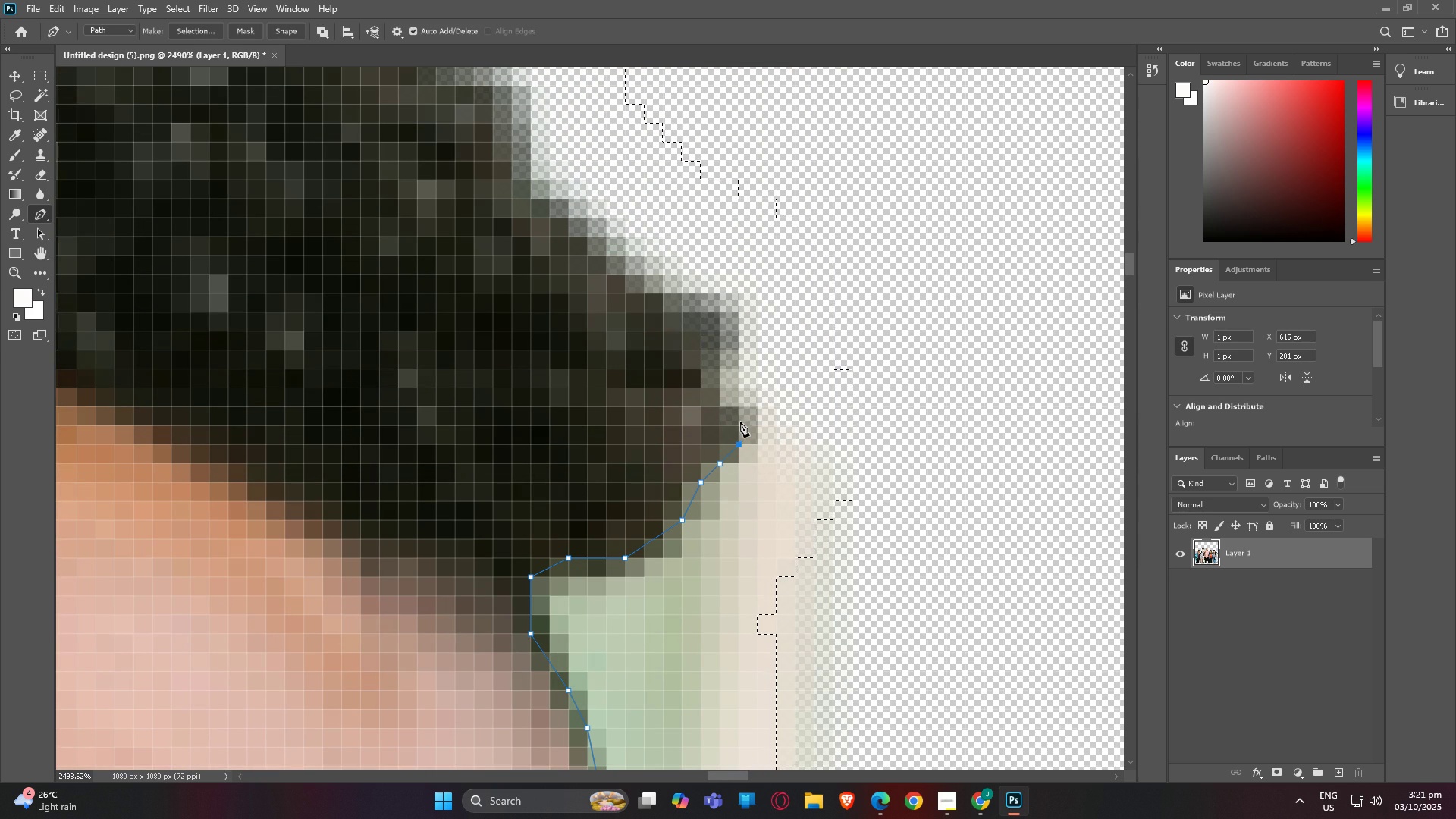 
left_click([746, 419])
 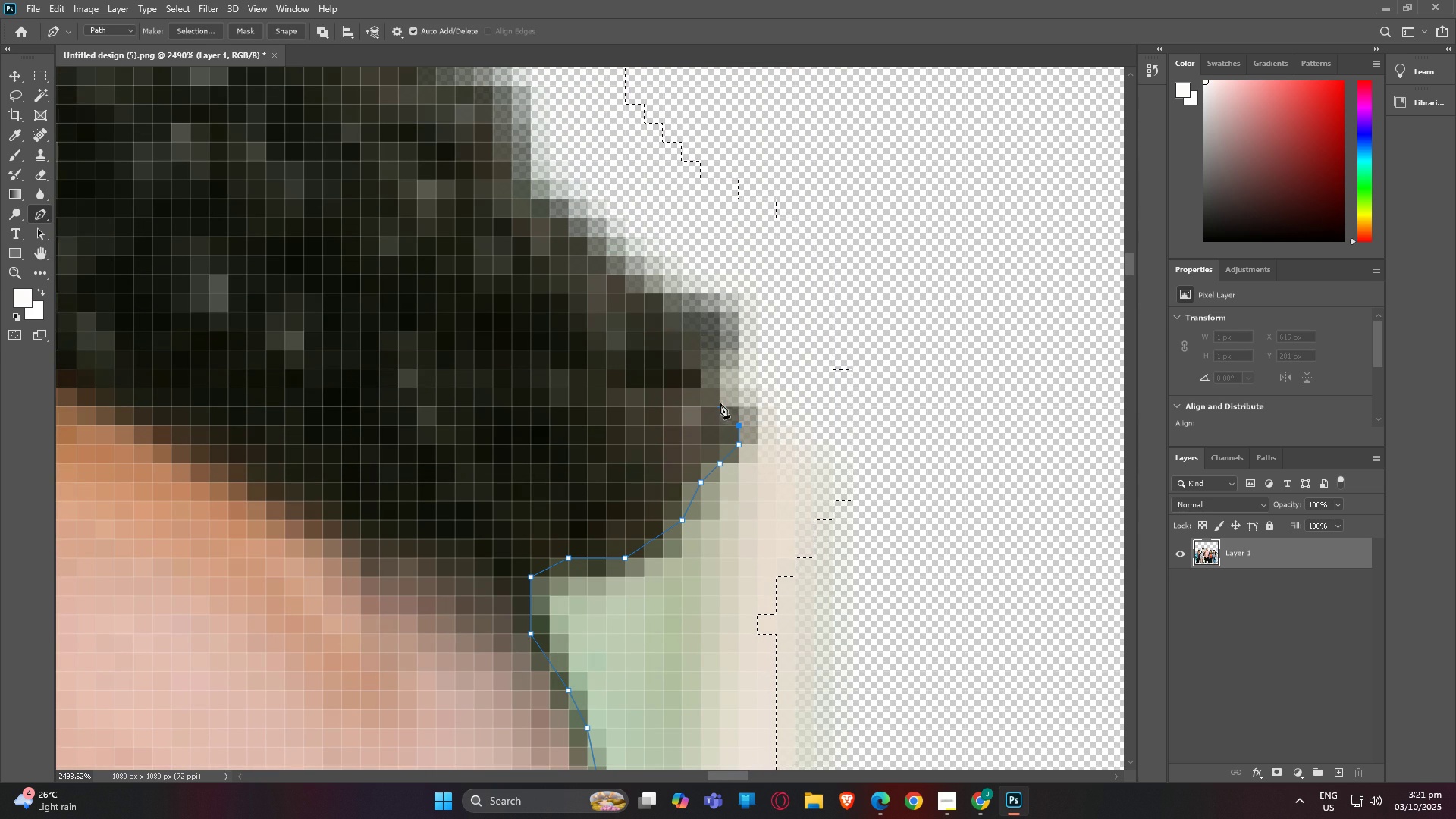 
left_click([720, 406])
 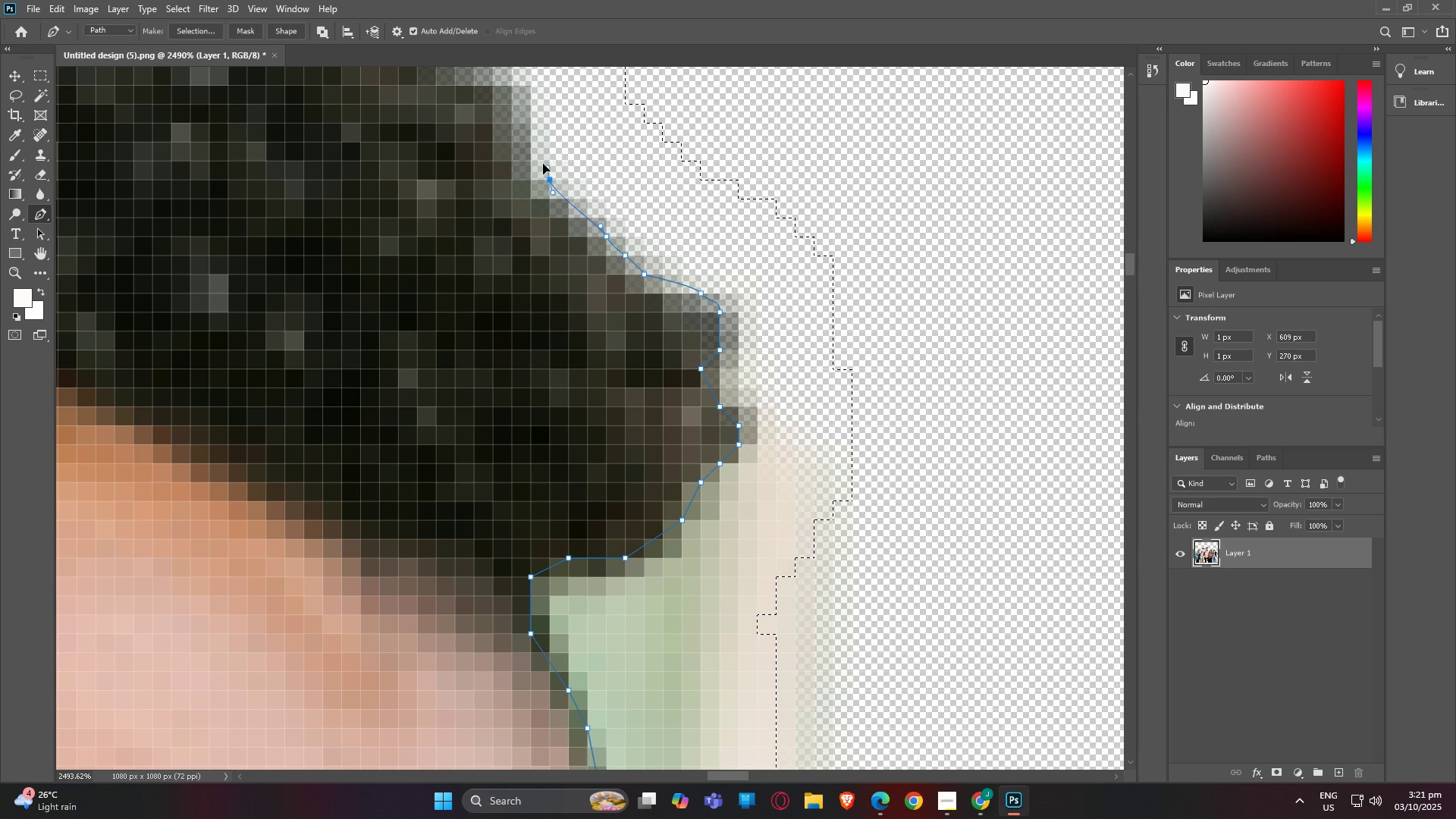 
triple_click([510, 126])
 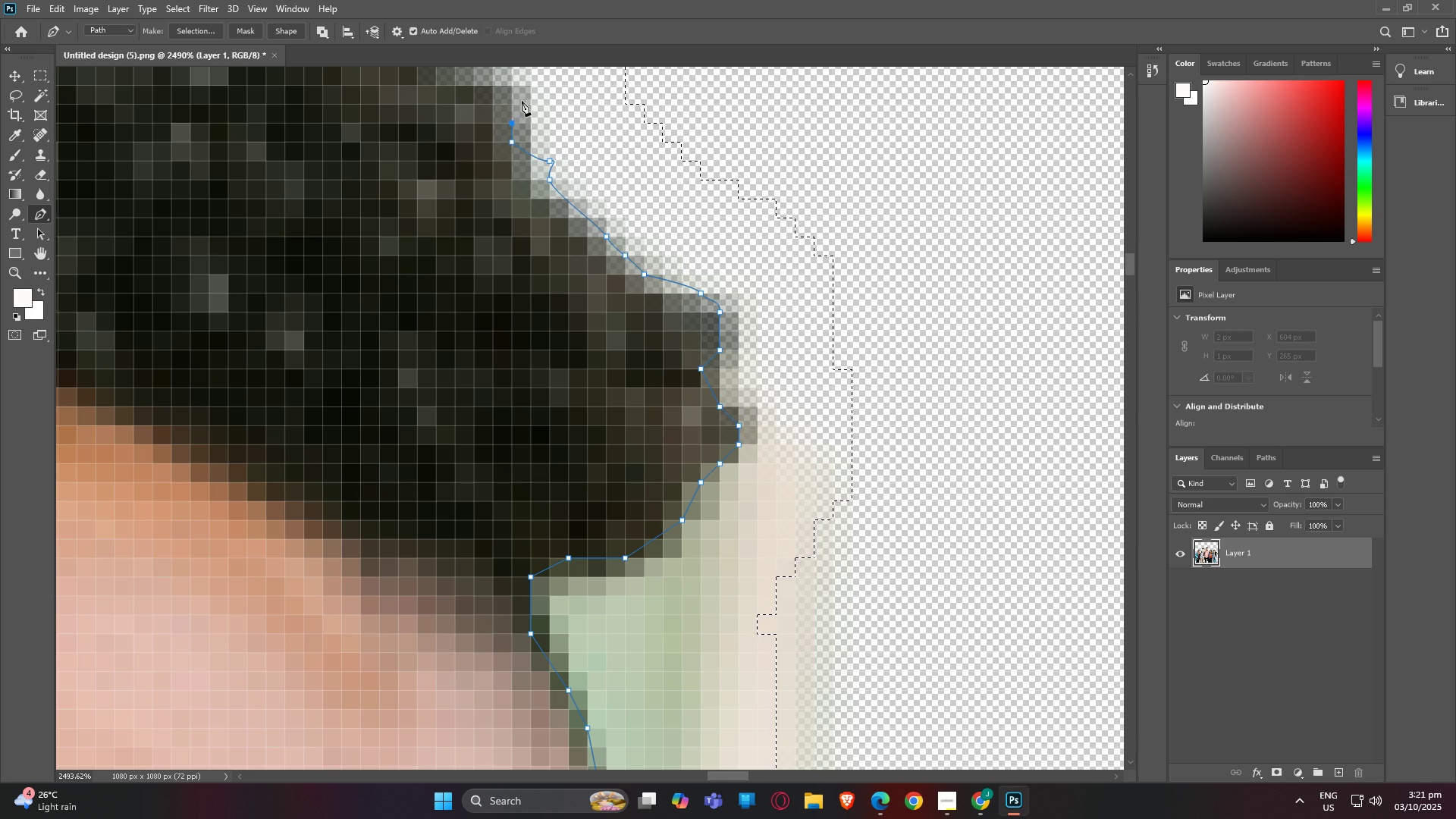 
left_click([522, 97])